 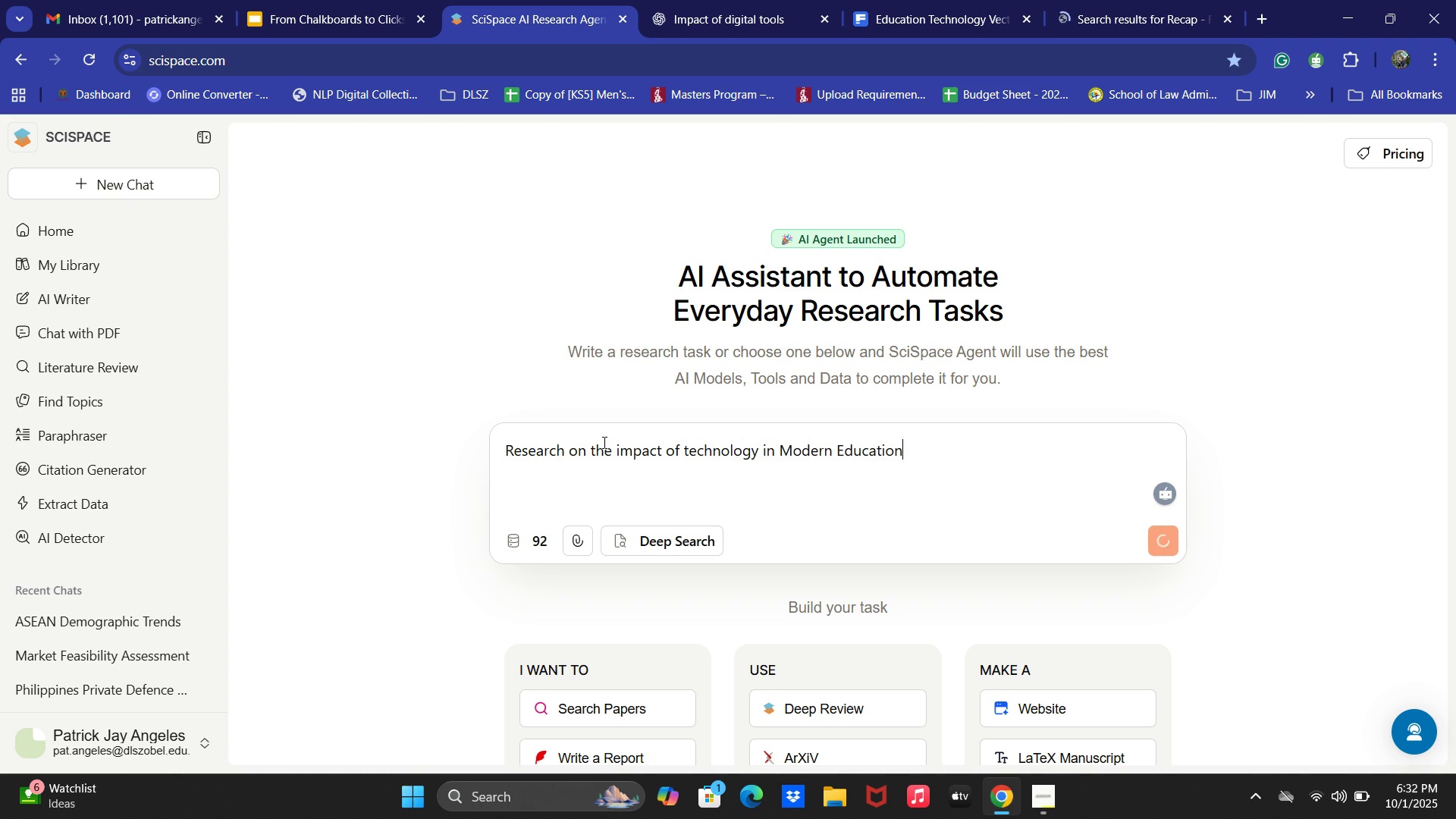 
key(Enter)
 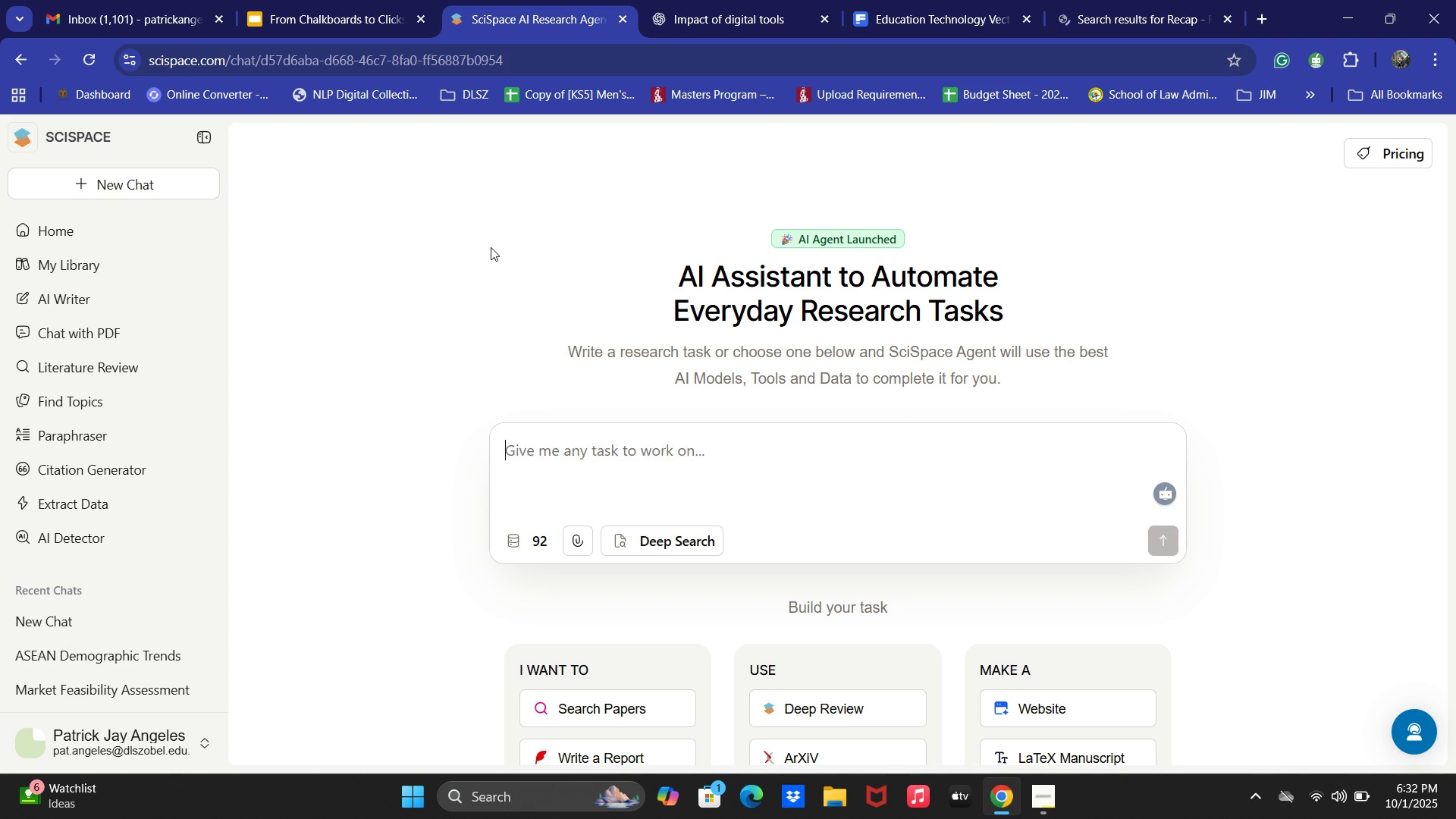 
left_click([367, 28])
 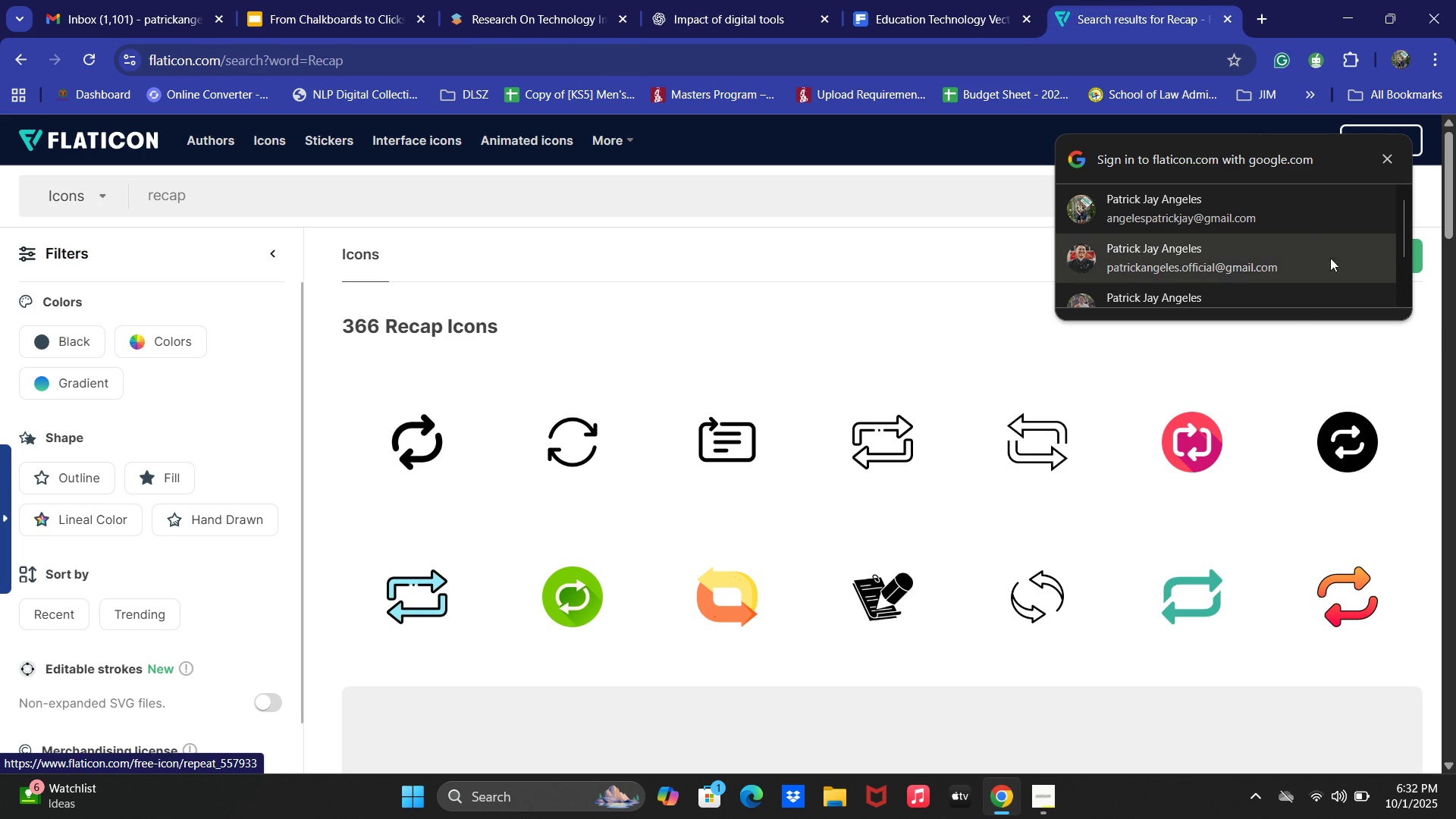 
left_click([1389, 157])
 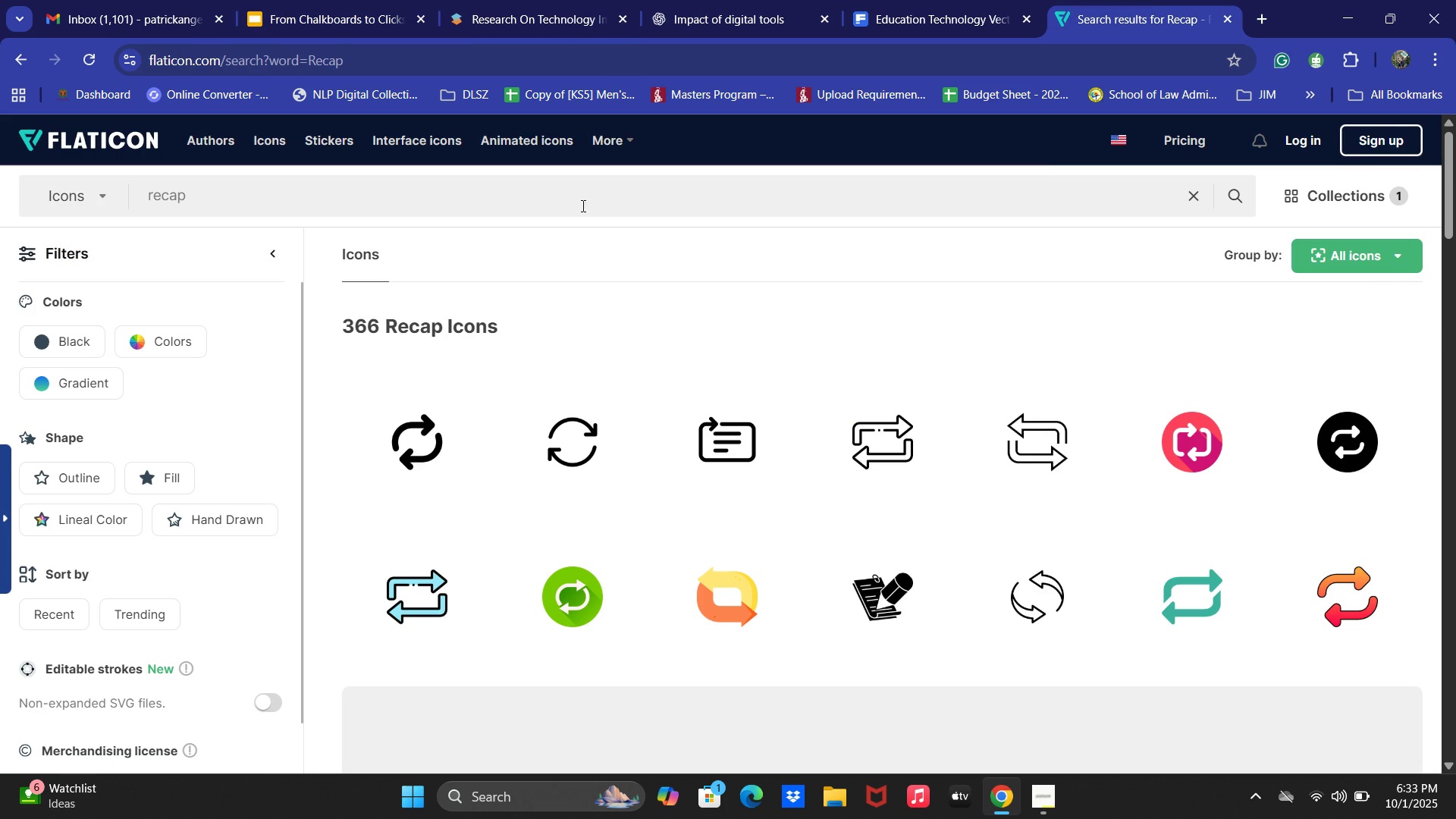 
left_click([572, 192])
 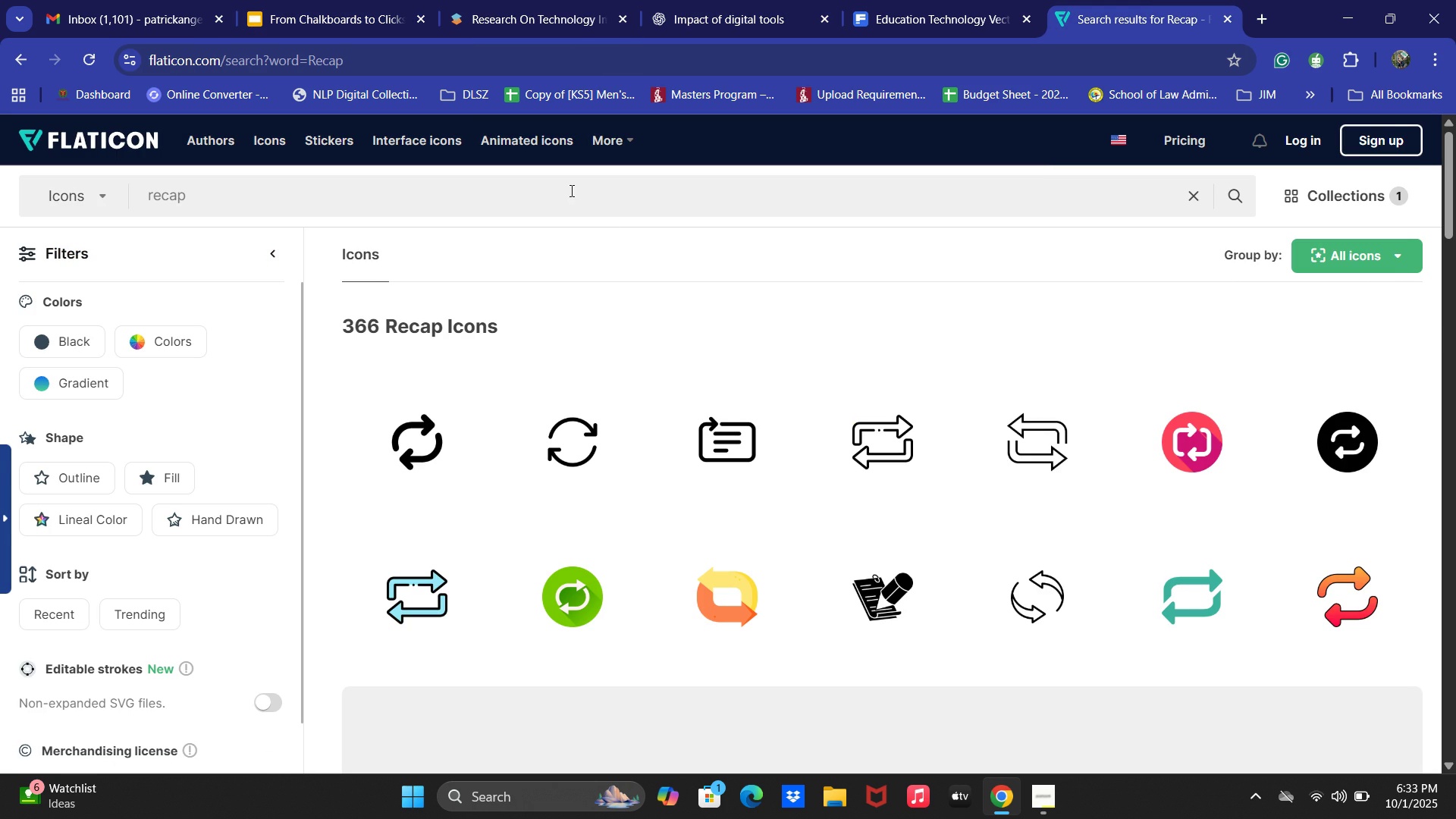 
left_click([570, 190])
 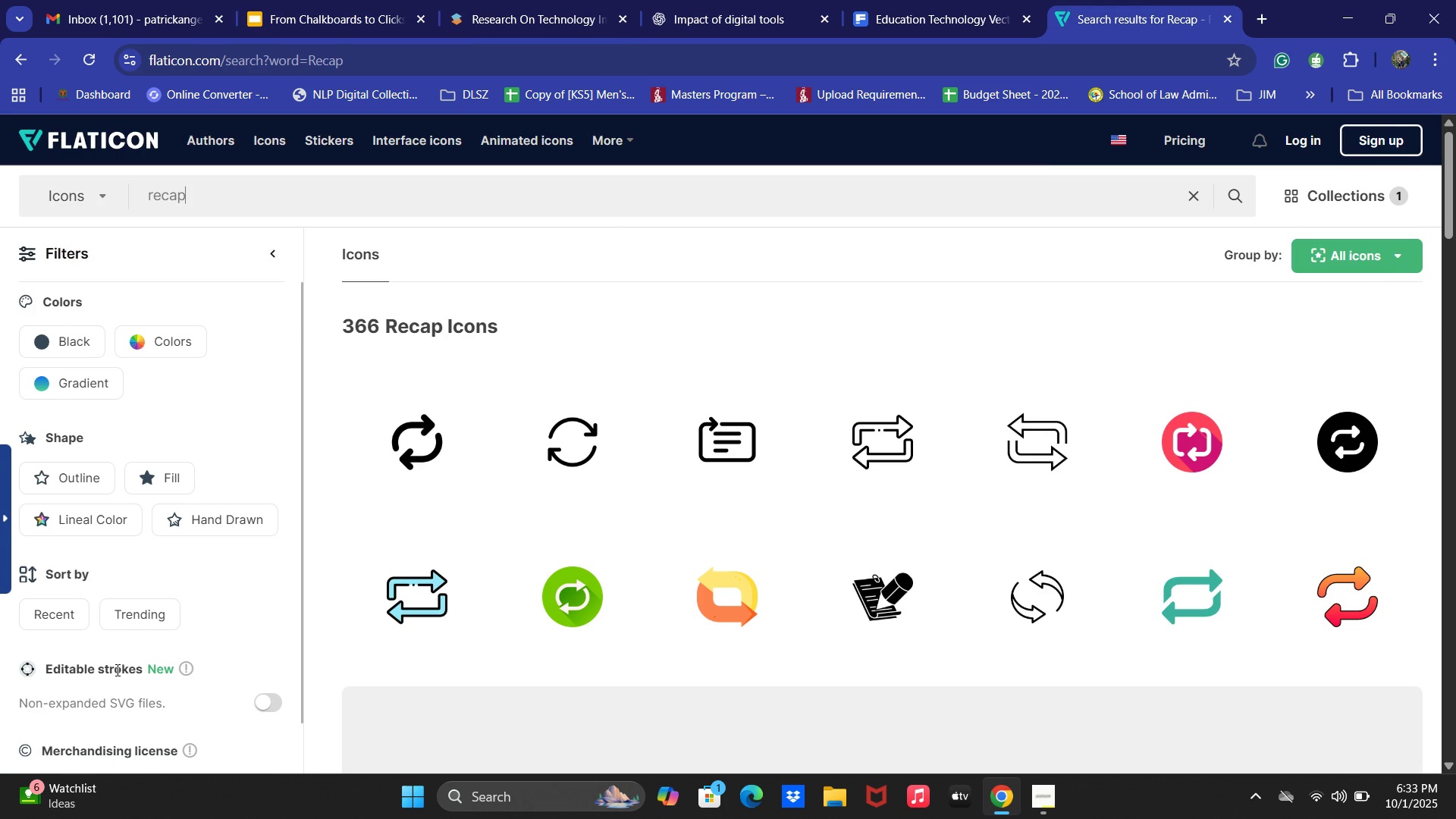 
scroll: coordinate [115, 610], scroll_direction: up, amount: 3.0
 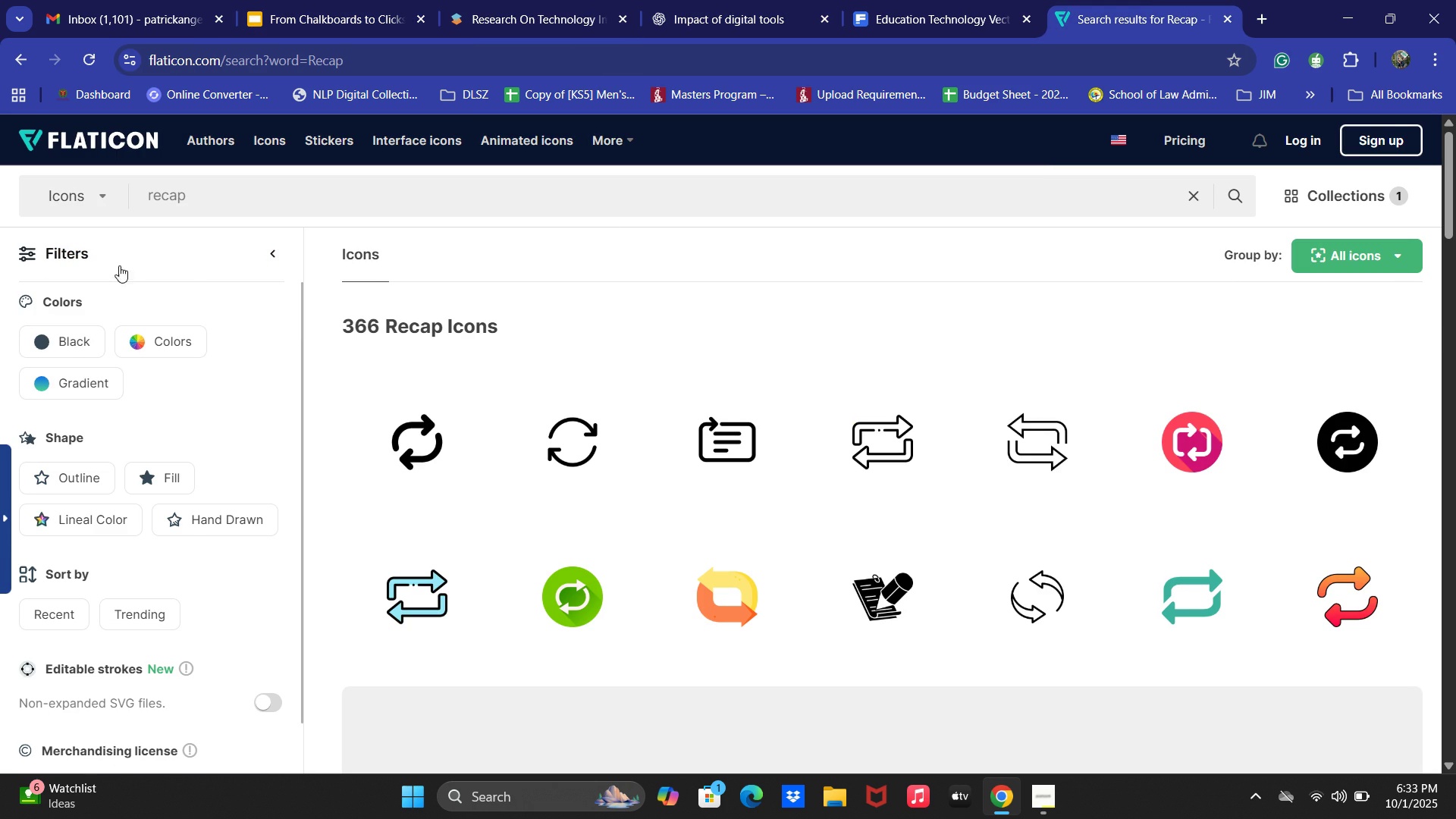 
mouse_move([84, 231])
 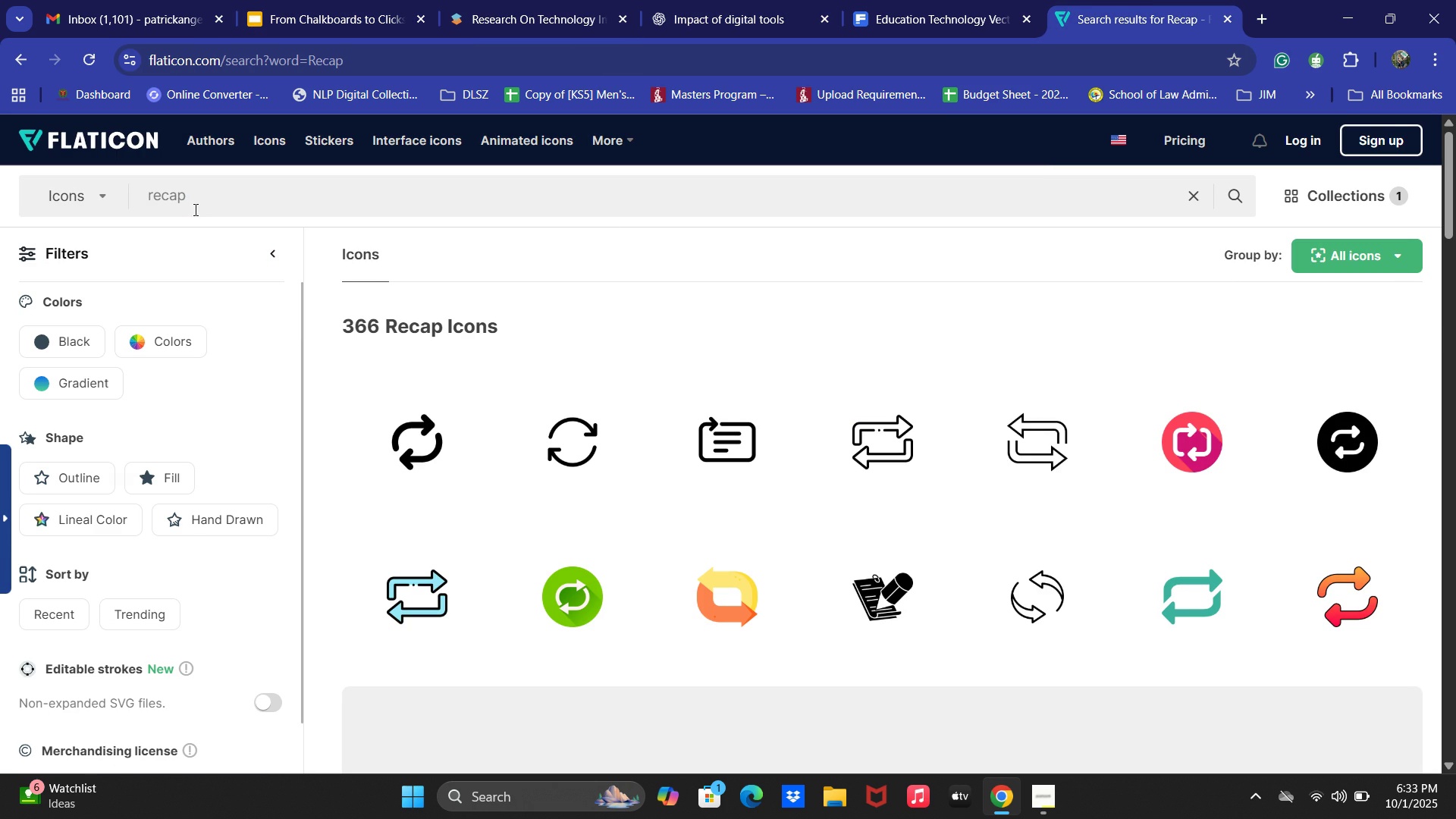 
key(Control+ControlLeft)
 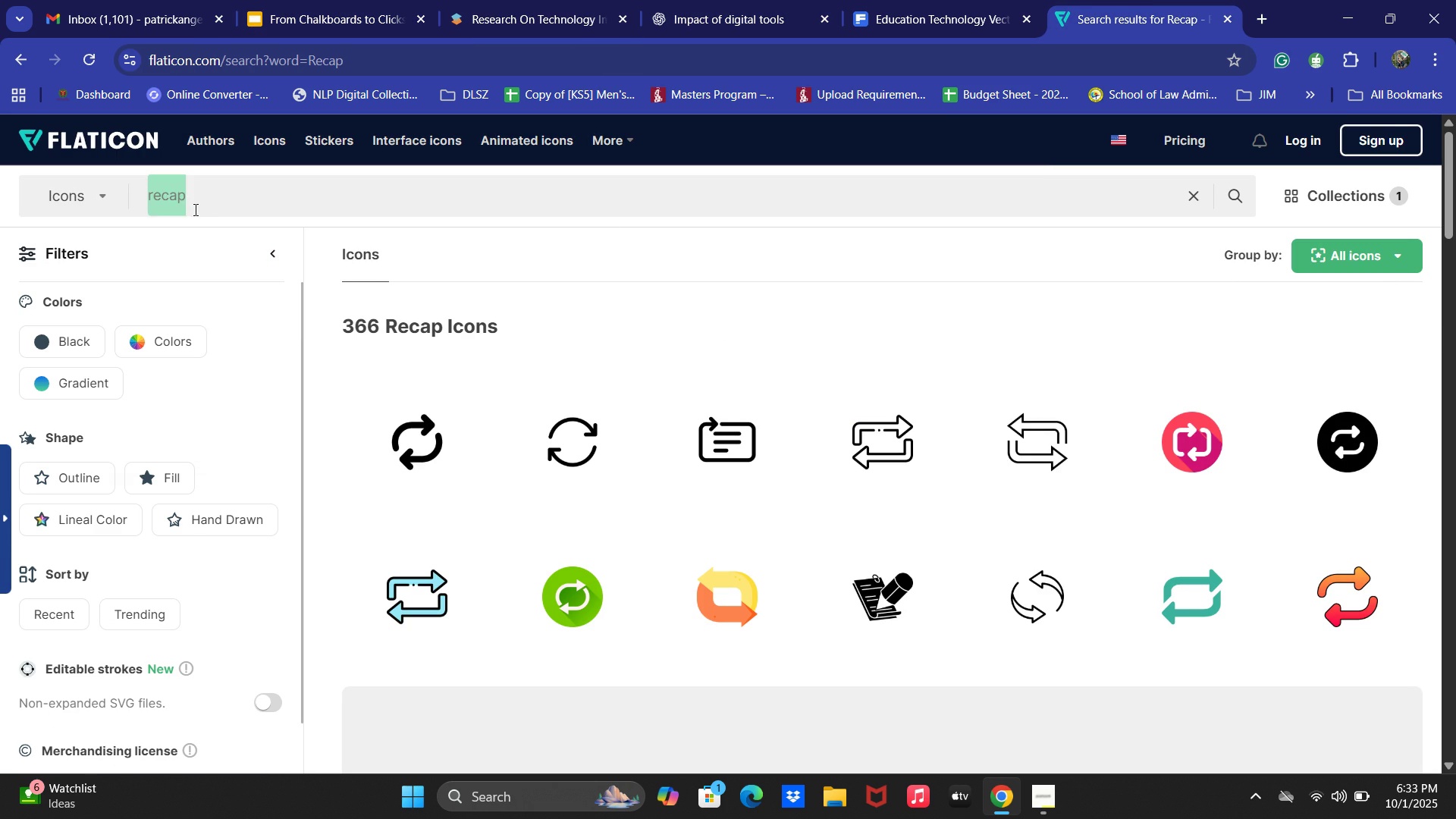 
key(Control+A)